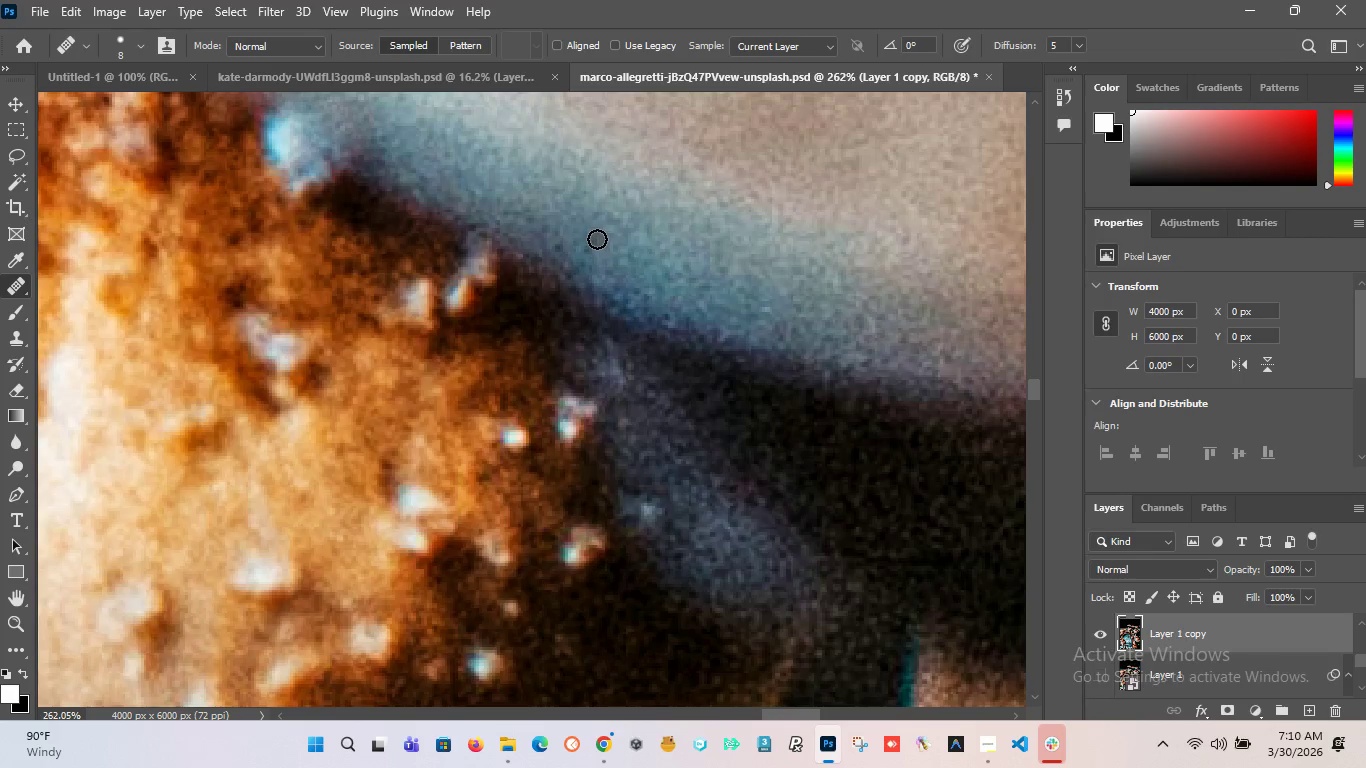 
left_click_drag(start_coordinate=[597, 247], to_coordinate=[609, 283])
 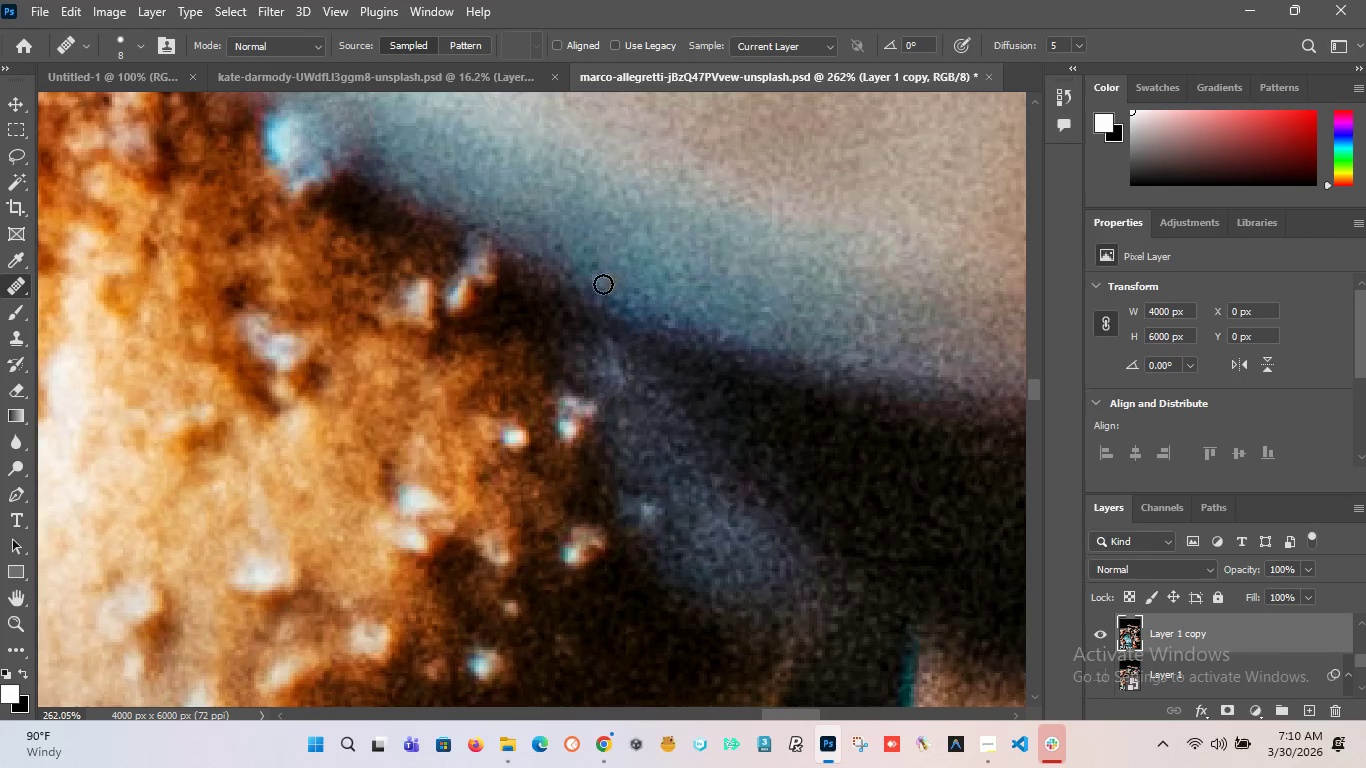 
hold_key(key=AltLeft, duration=1.5)
hold_key(key=AltLeft, duration=1.5)
scroll: coordinate [493, 282], scroll_direction: down, amount: 35.0
 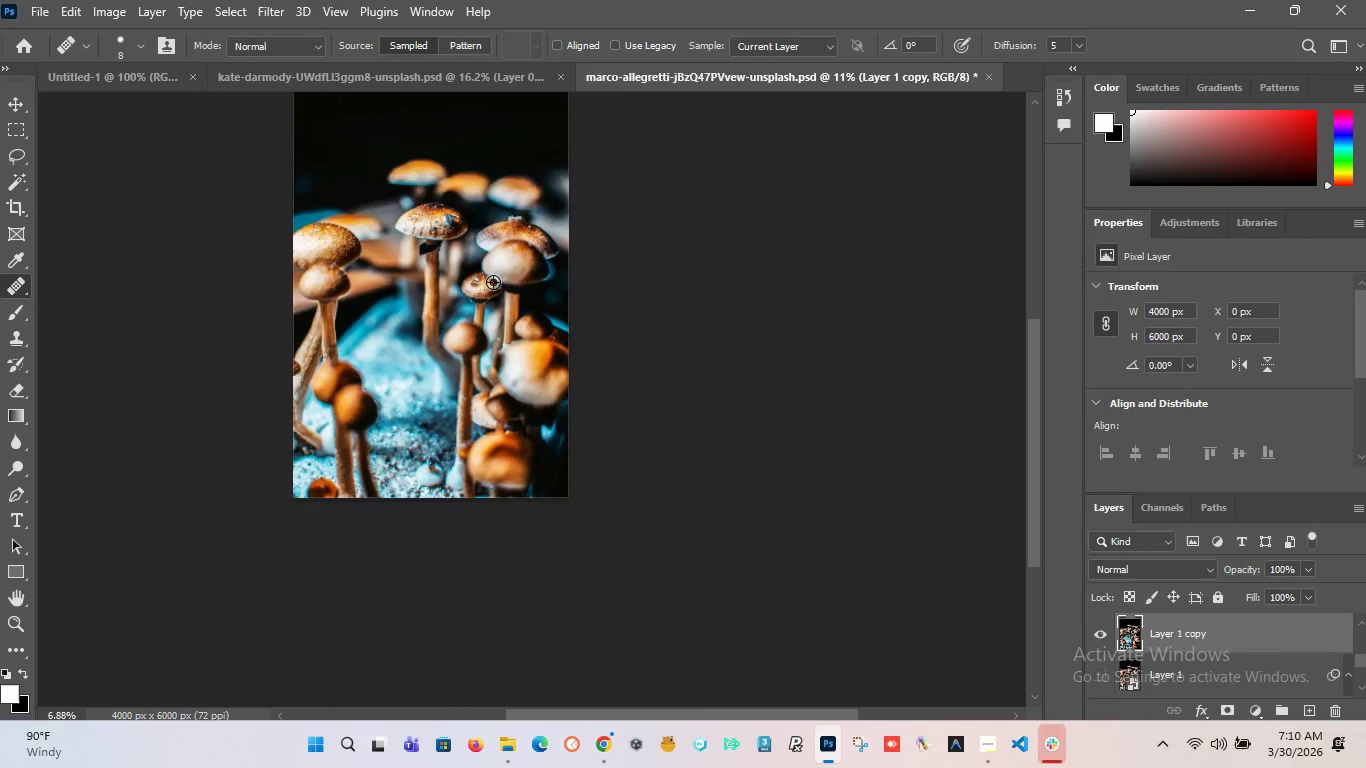 
key(Alt+AltLeft)
 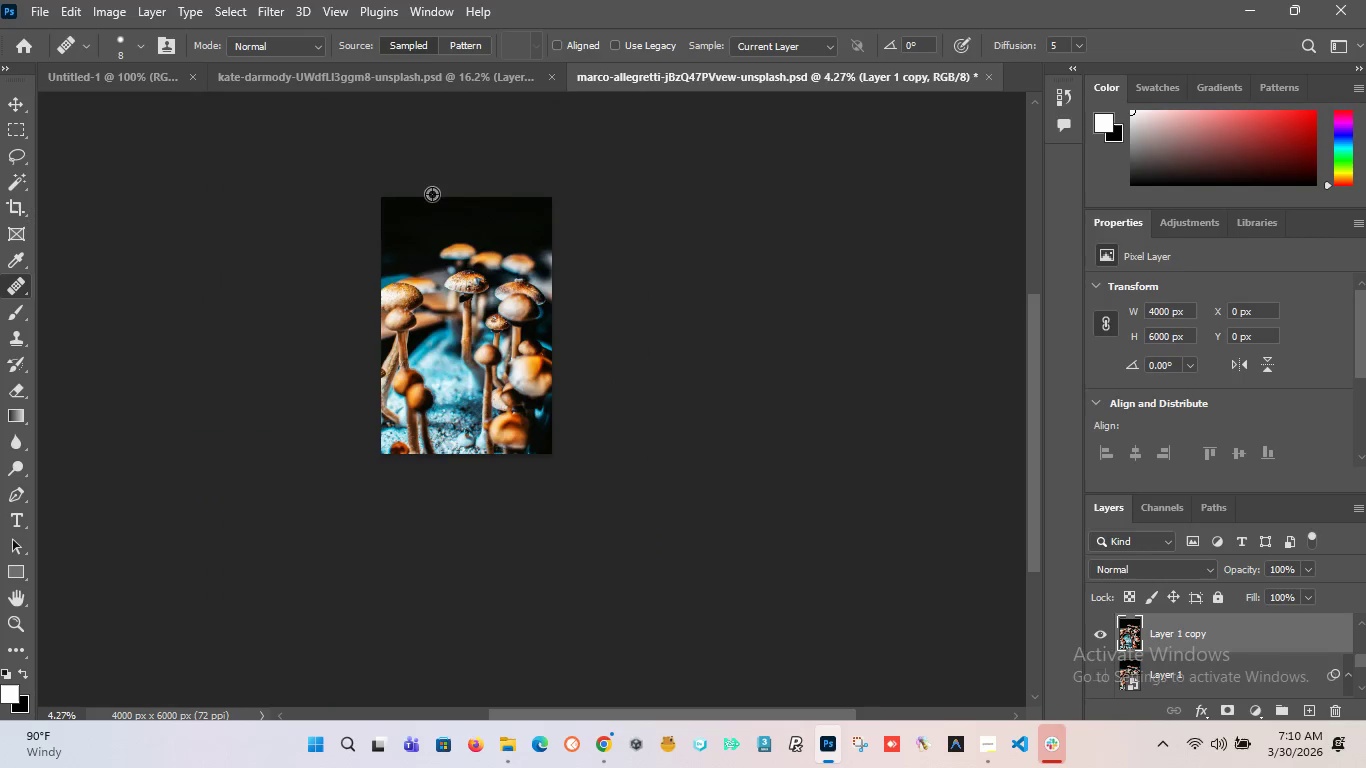 
key(Alt+AltLeft)
 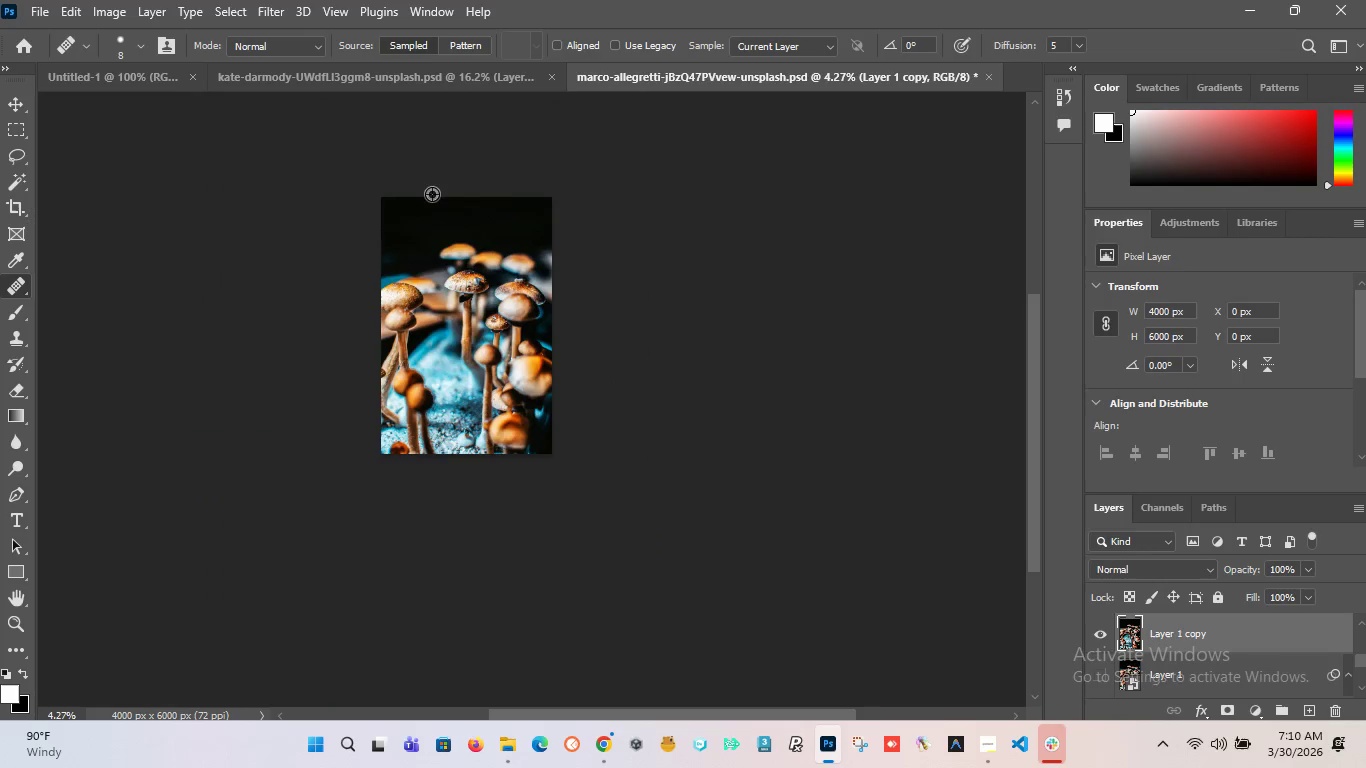 
key(Alt+AltLeft)
 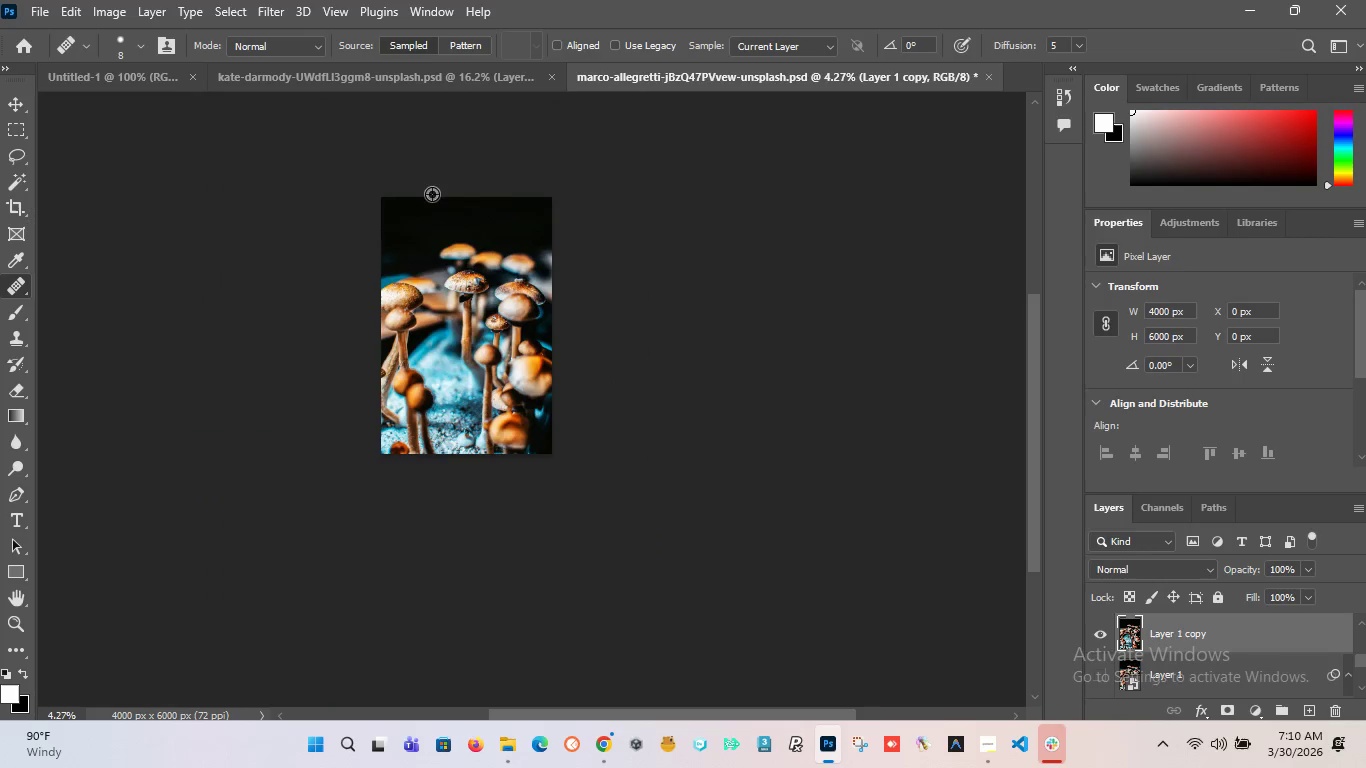 
key(Alt+AltLeft)
 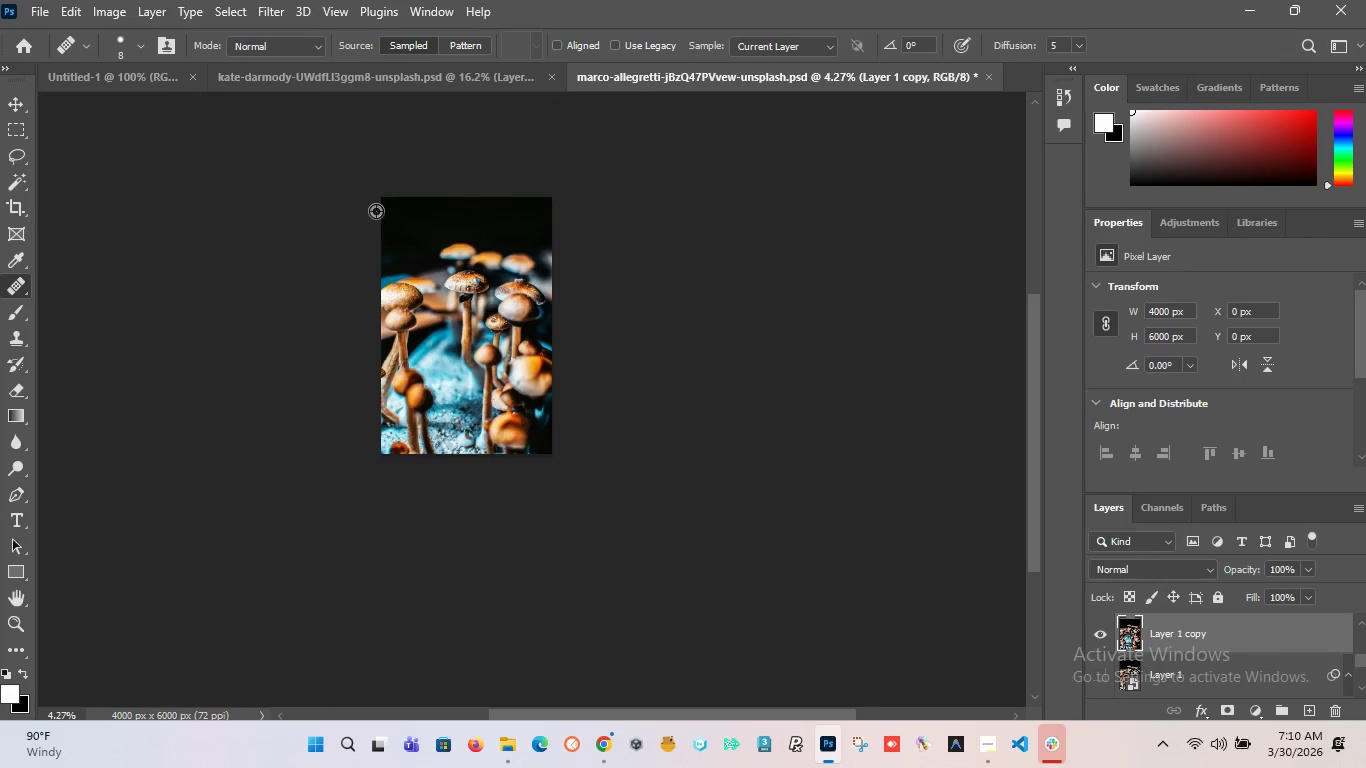 
key(Alt+AltLeft)
 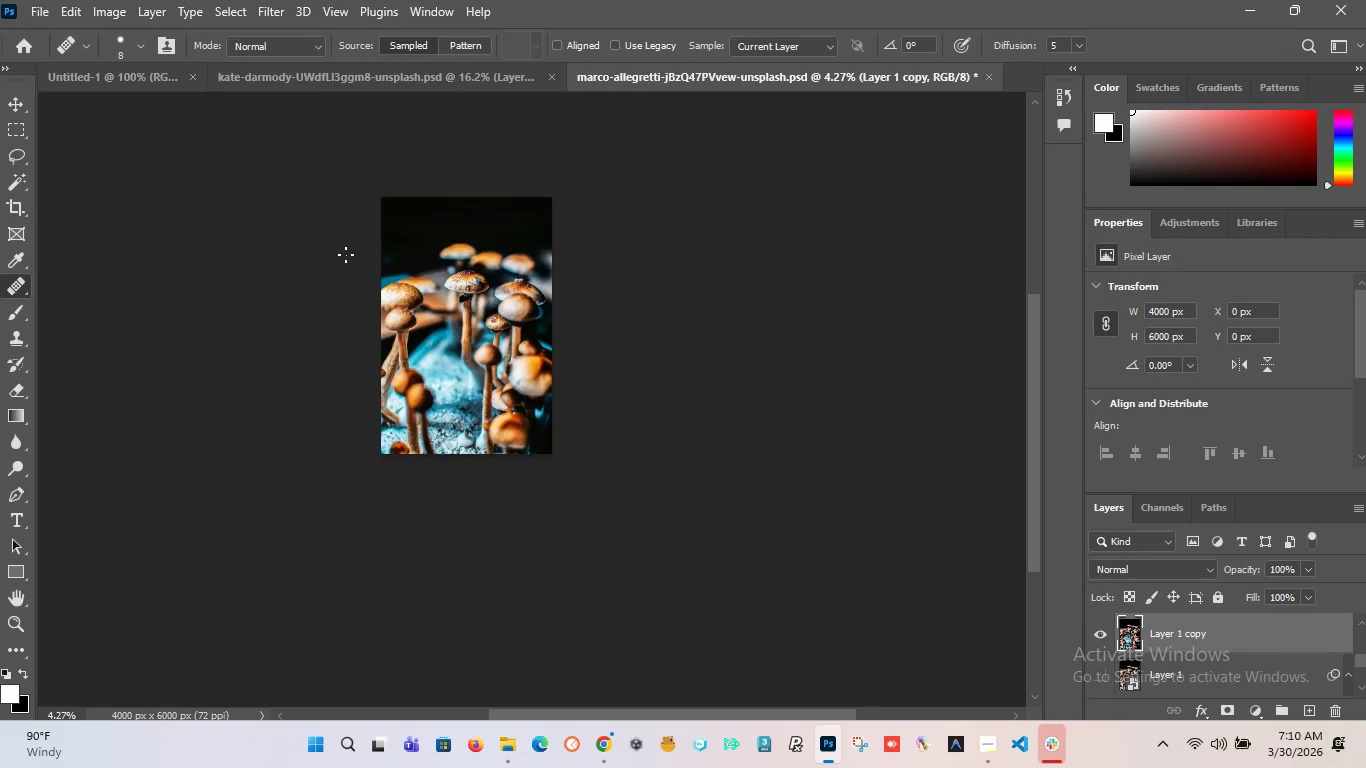 
key(Alt+AltLeft)
 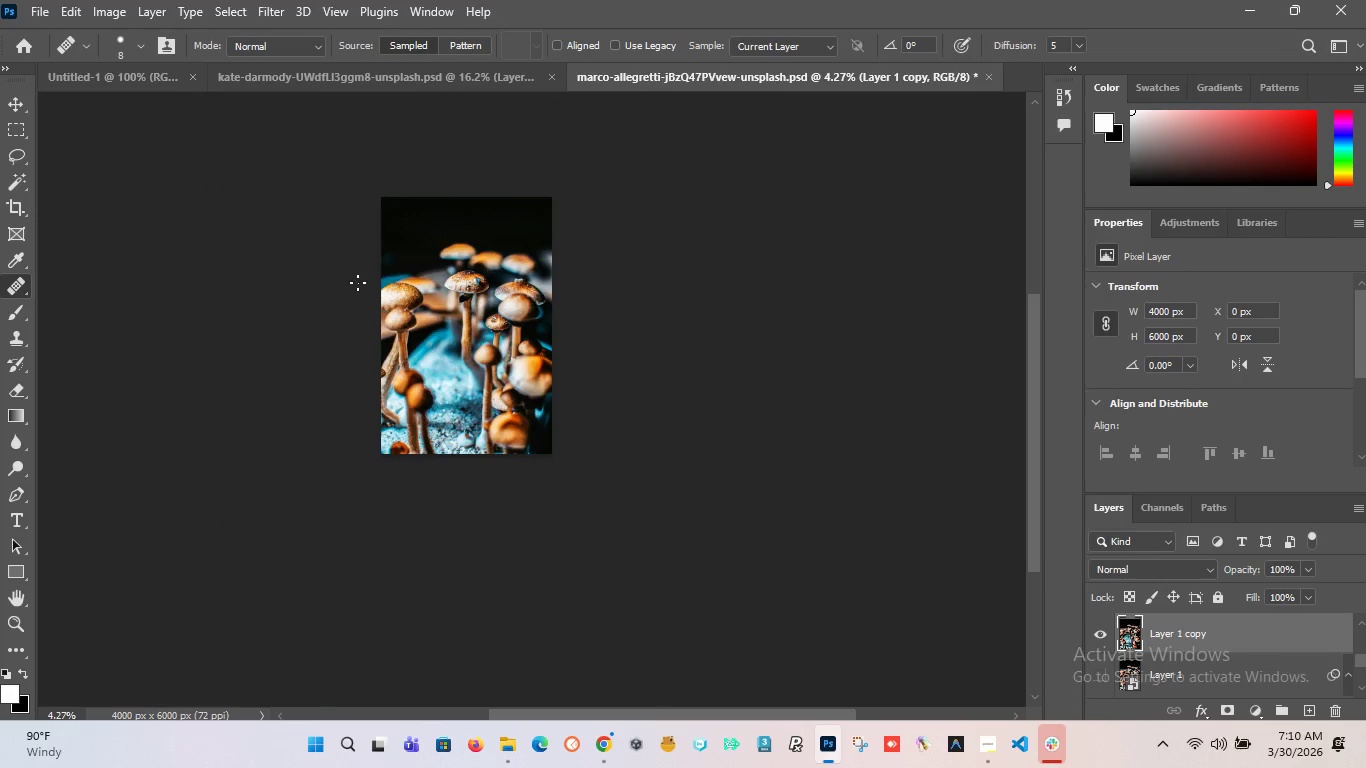 
scroll: coordinate [586, 255], scroll_direction: down, amount: 10.0
 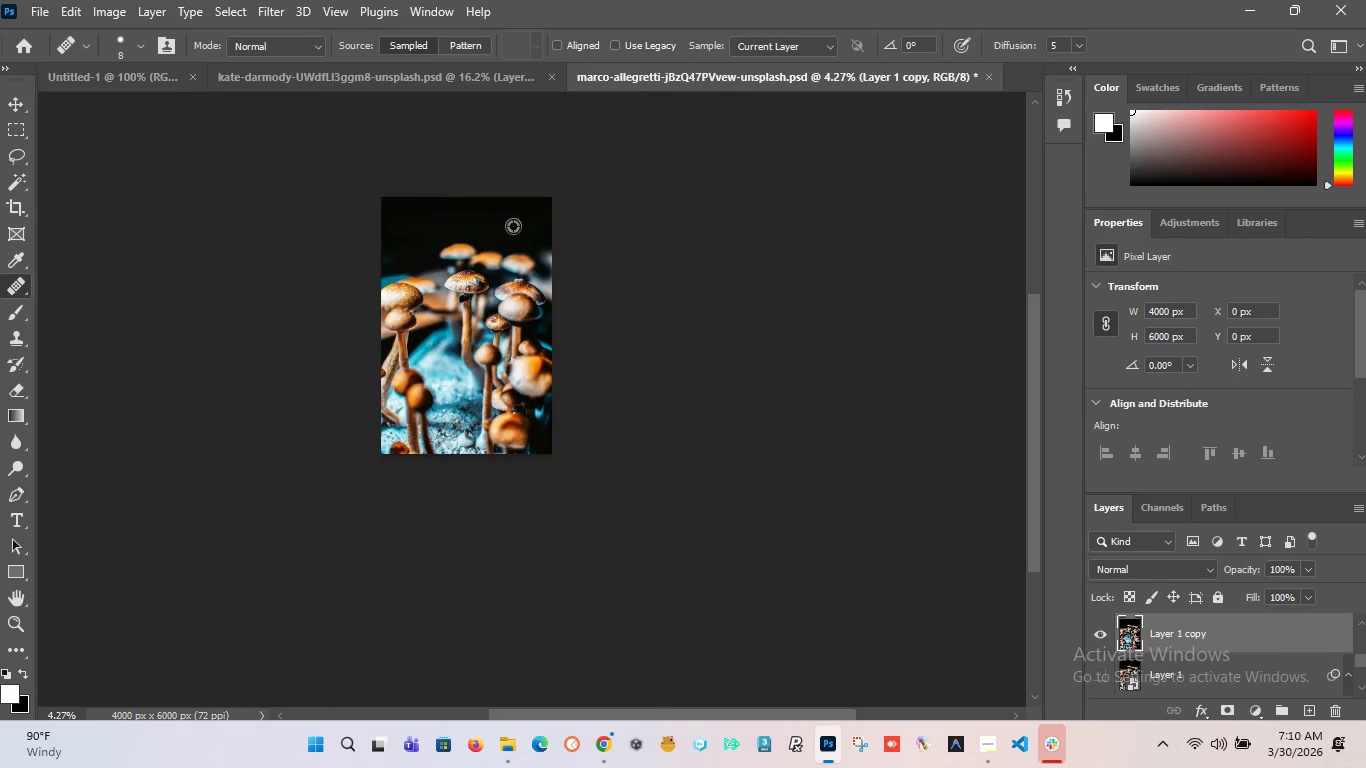 
hold_key(key=AltLeft, duration=0.98)
scroll: coordinate [407, 264], scroll_direction: up, amount: 16.0
 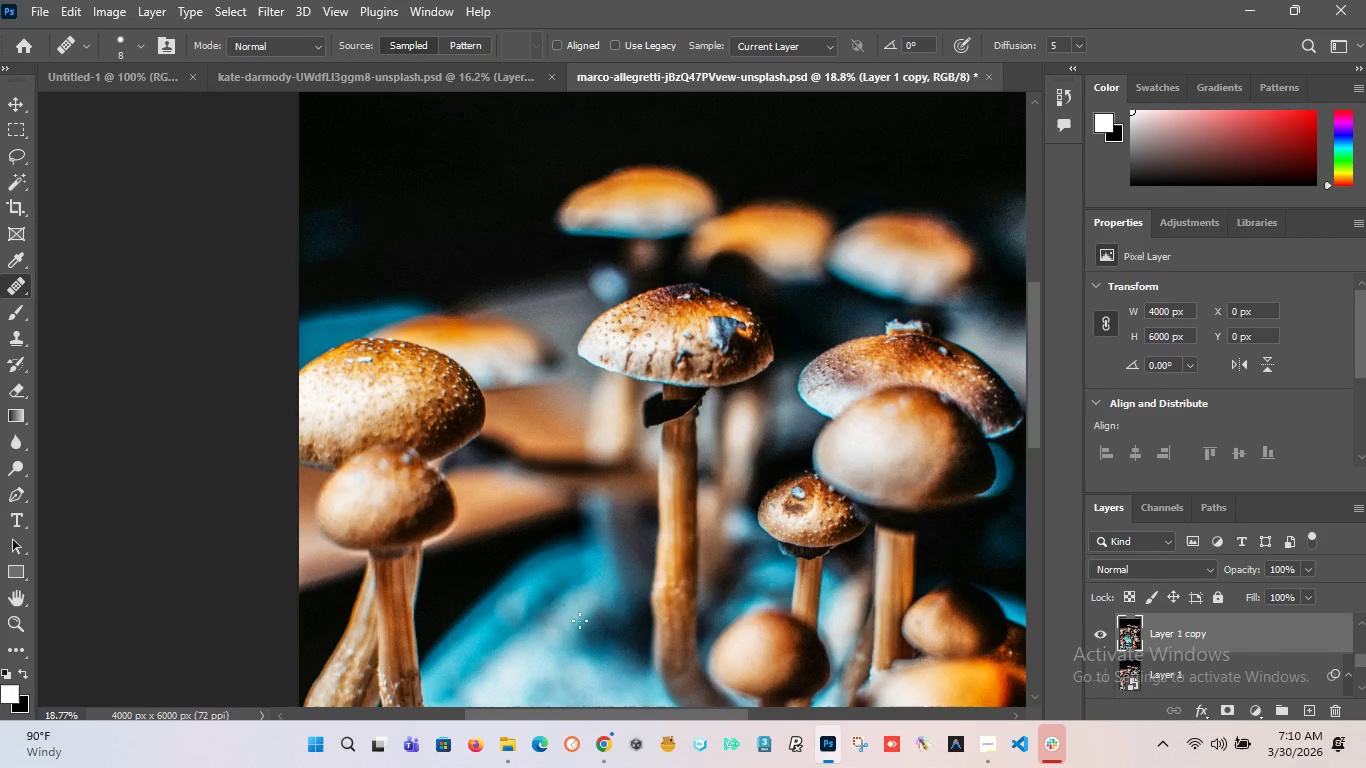 
wait(5.12)
 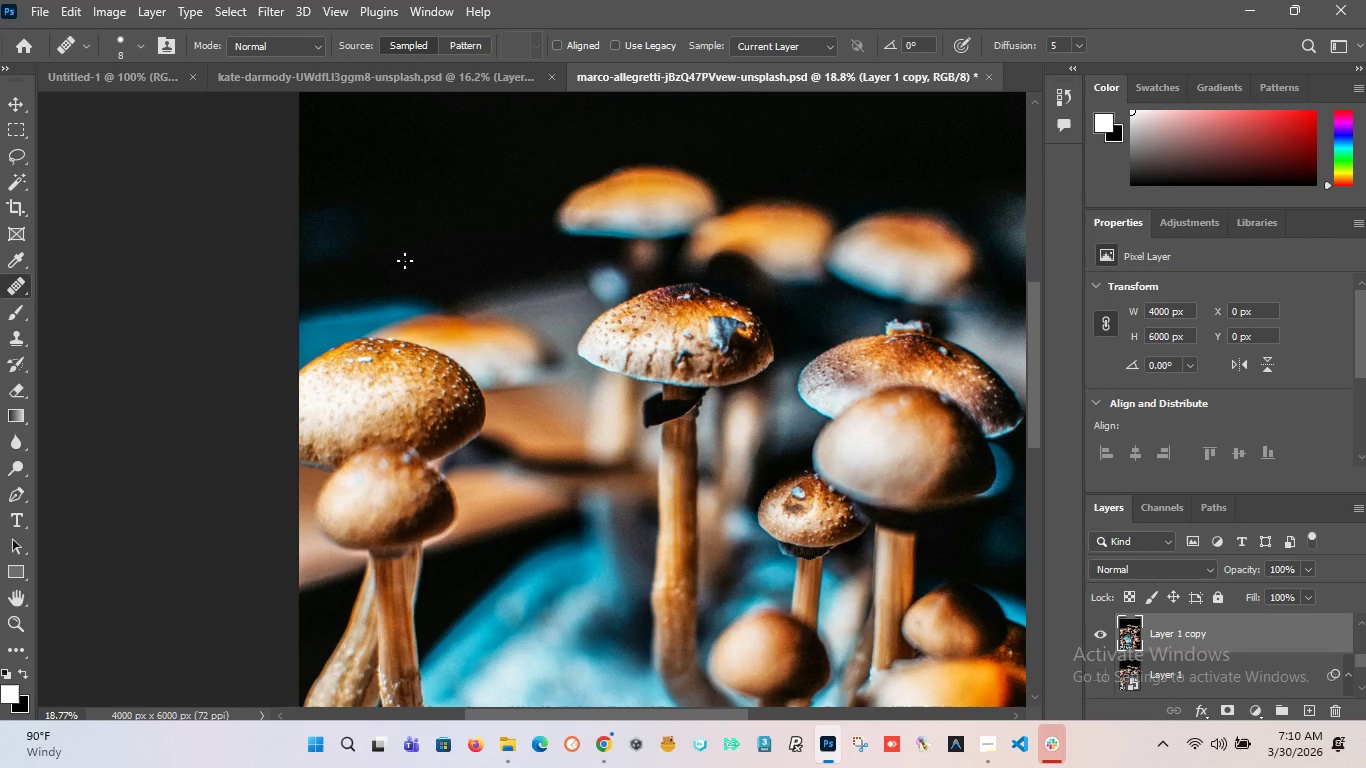 
left_click([986, 750])